 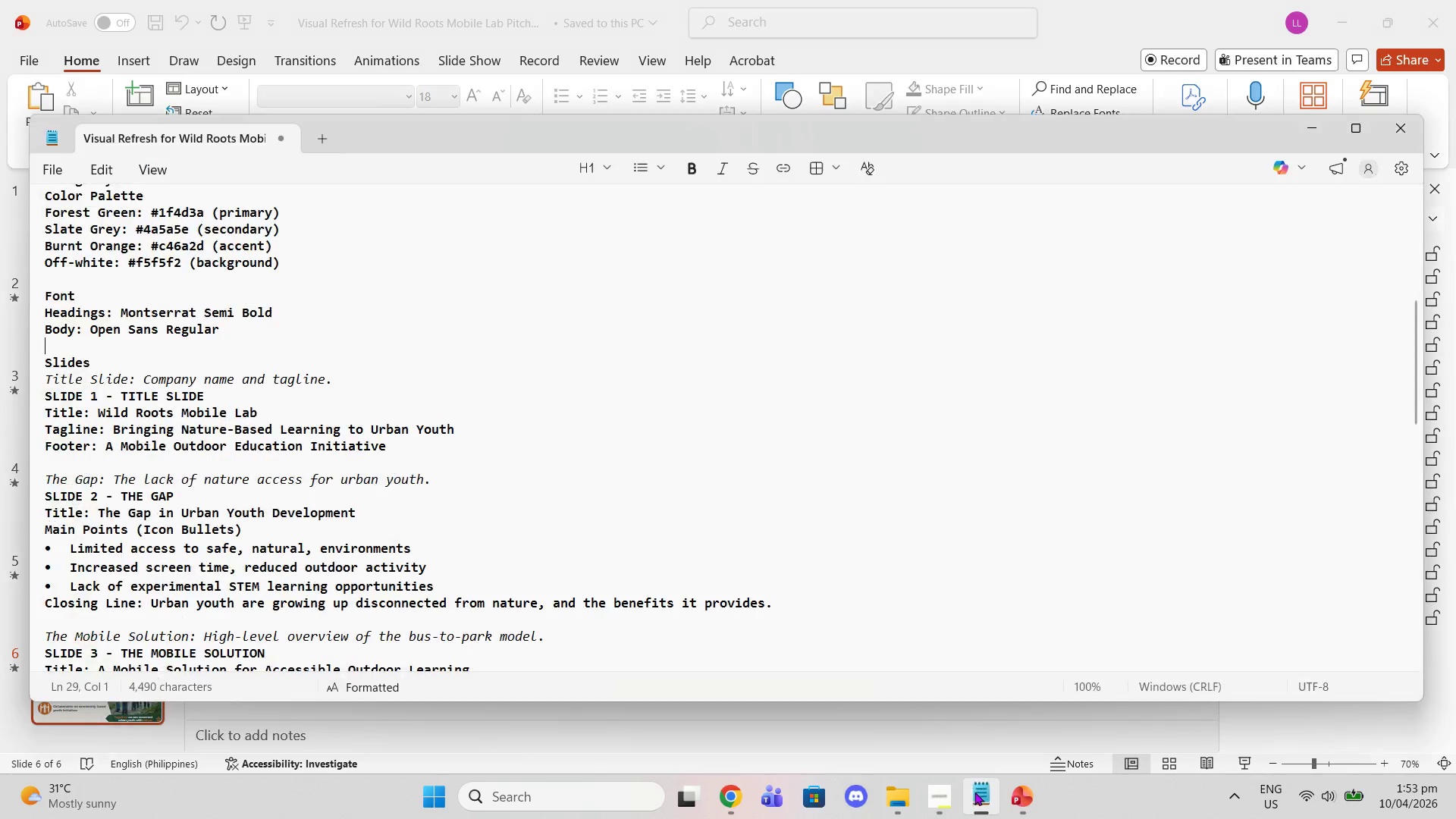 
scroll: coordinate [730, 475], scroll_direction: down, amount: 11.0
 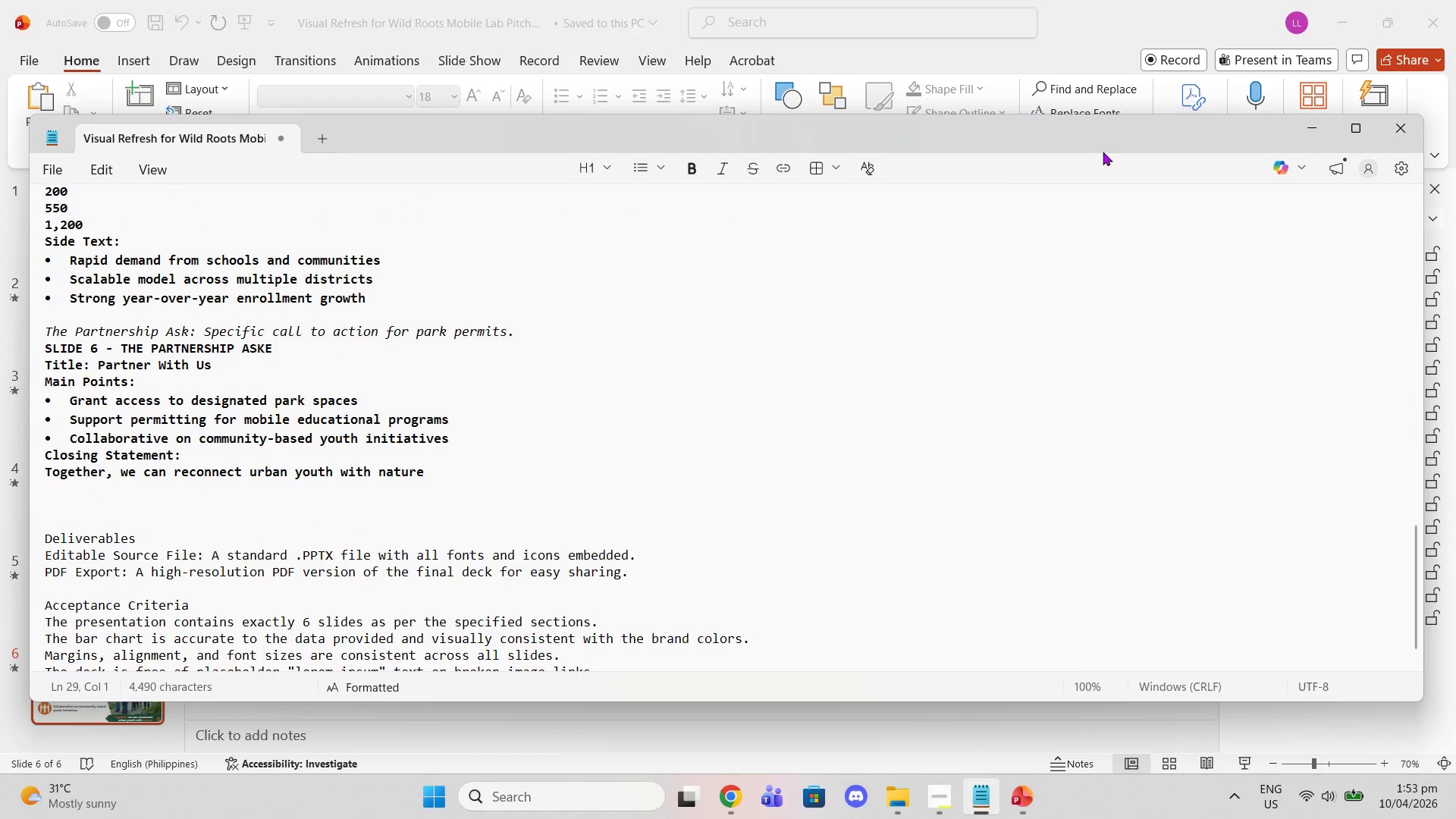 
left_click([1304, 131])
 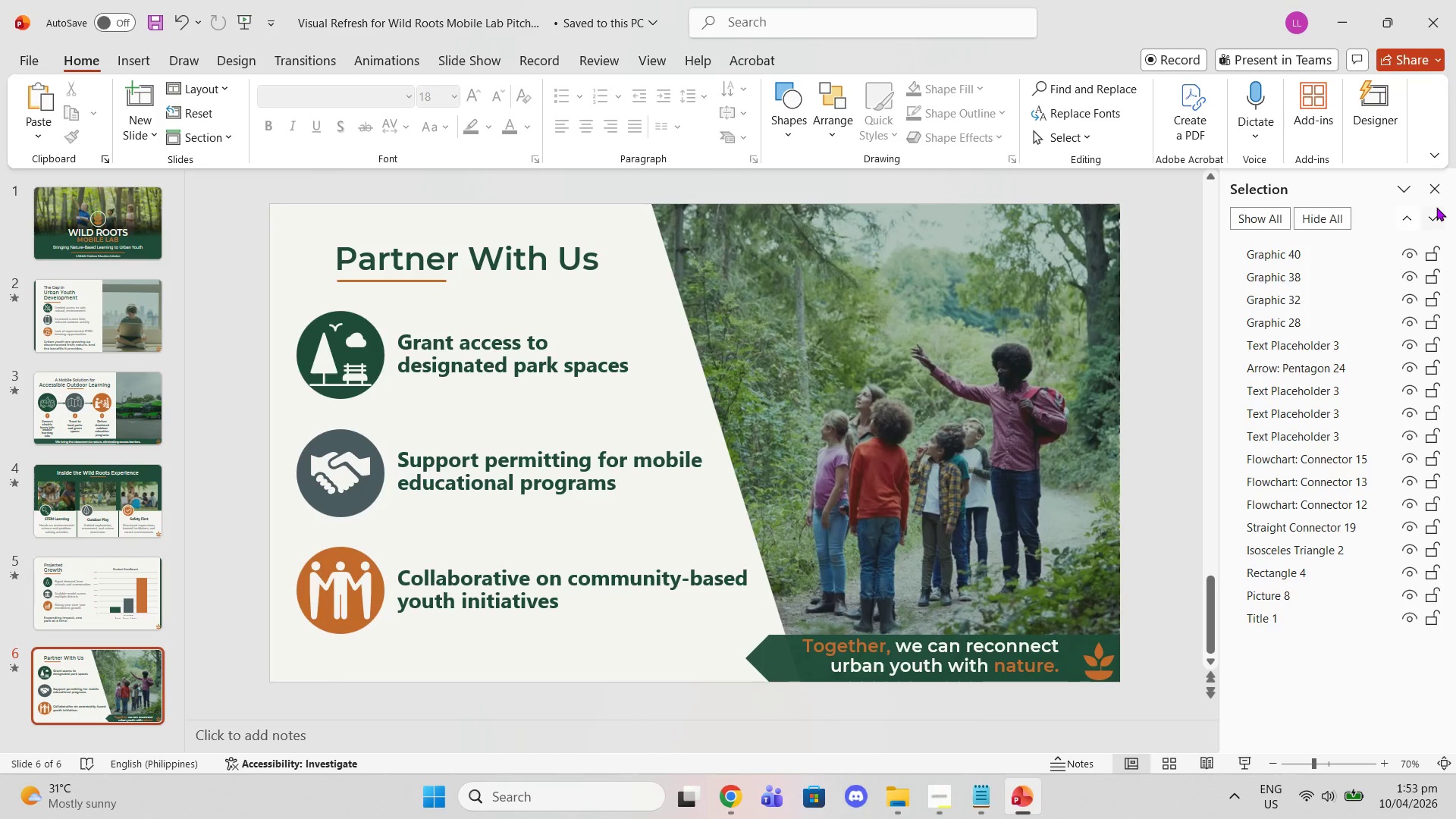 
left_click([1439, 187])
 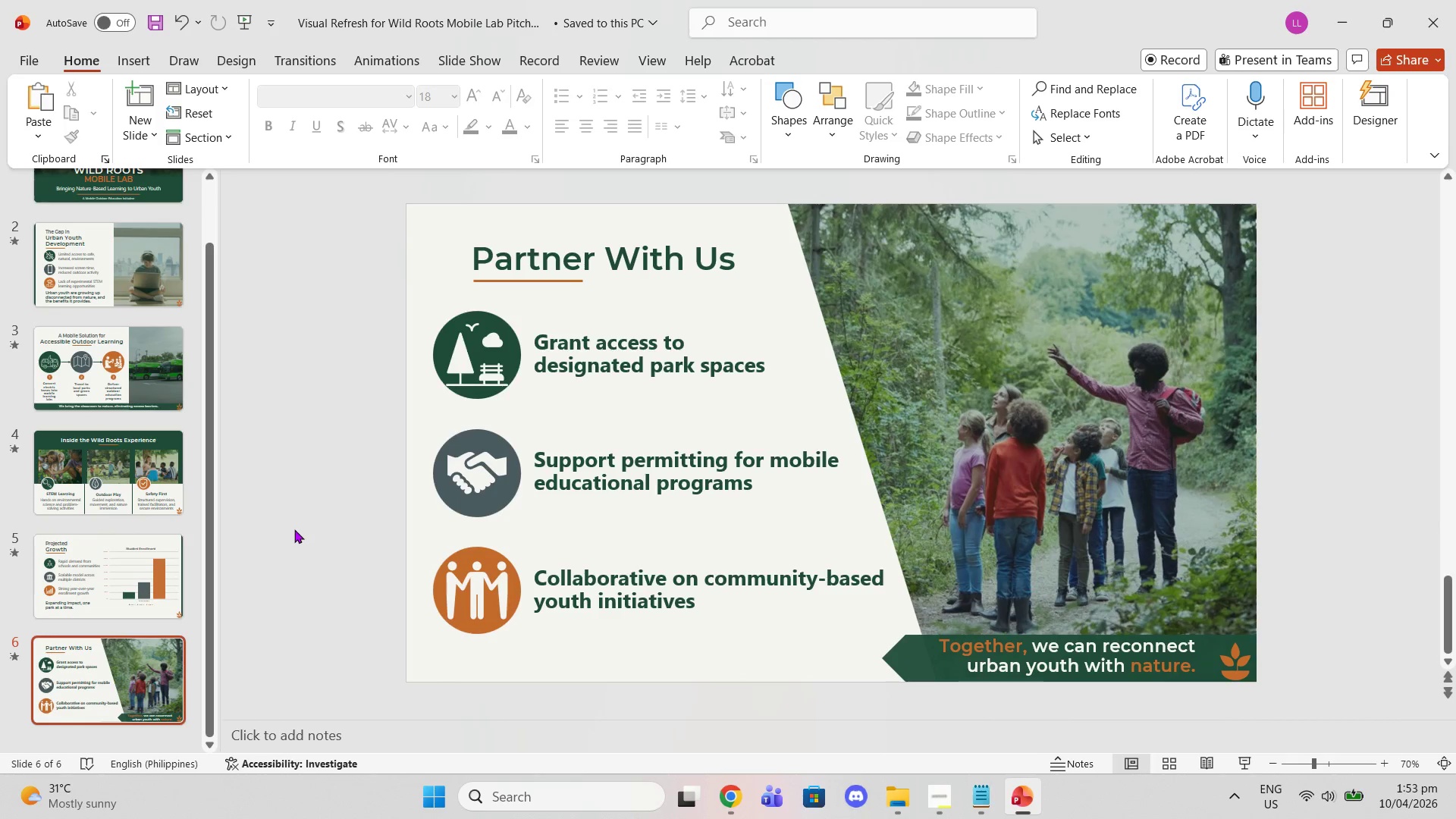 
scroll: coordinate [295, 536], scroll_direction: up, amount: 1.0
 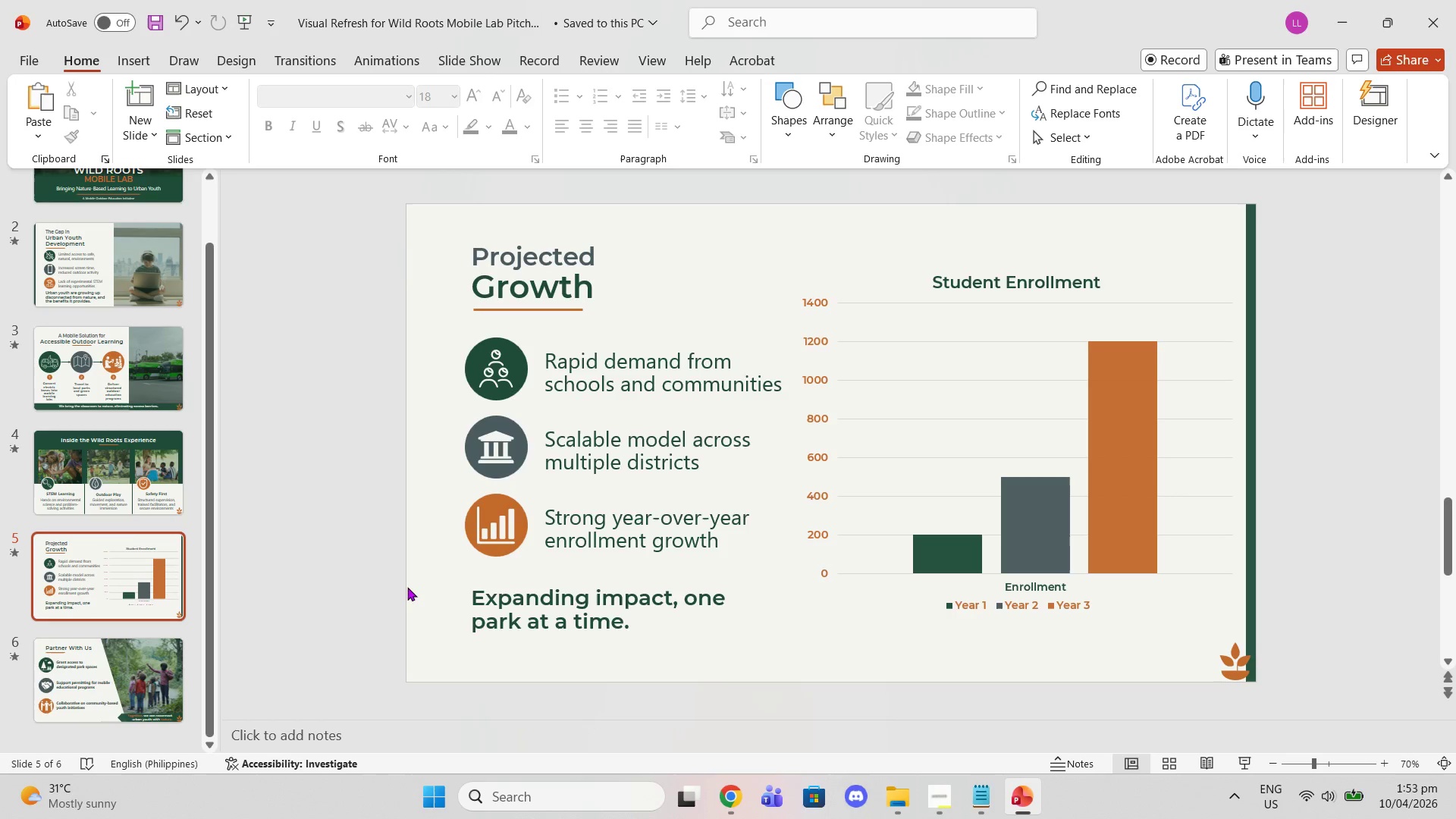 
left_click([582, 595])
 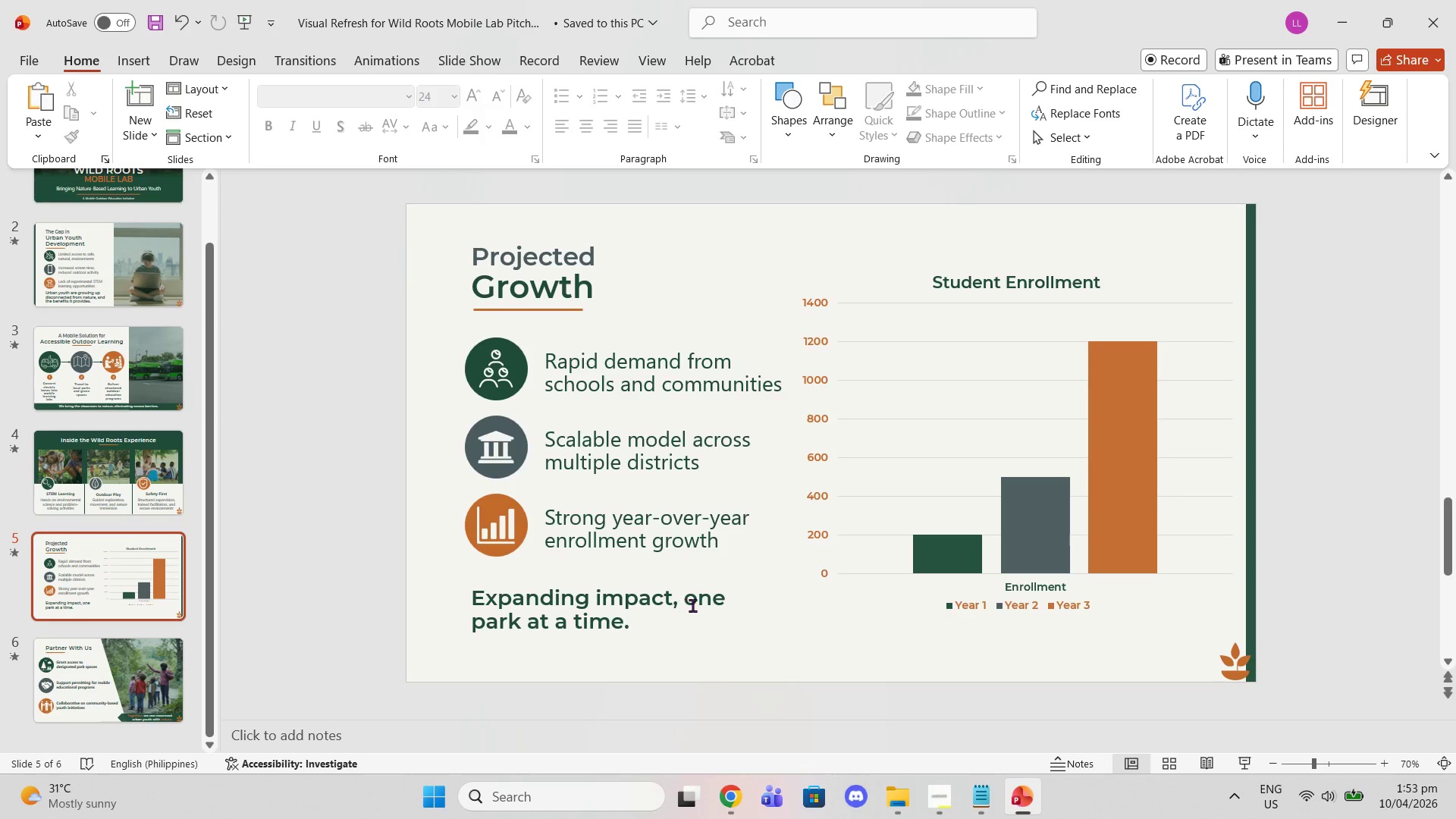 
wait(7.06)
 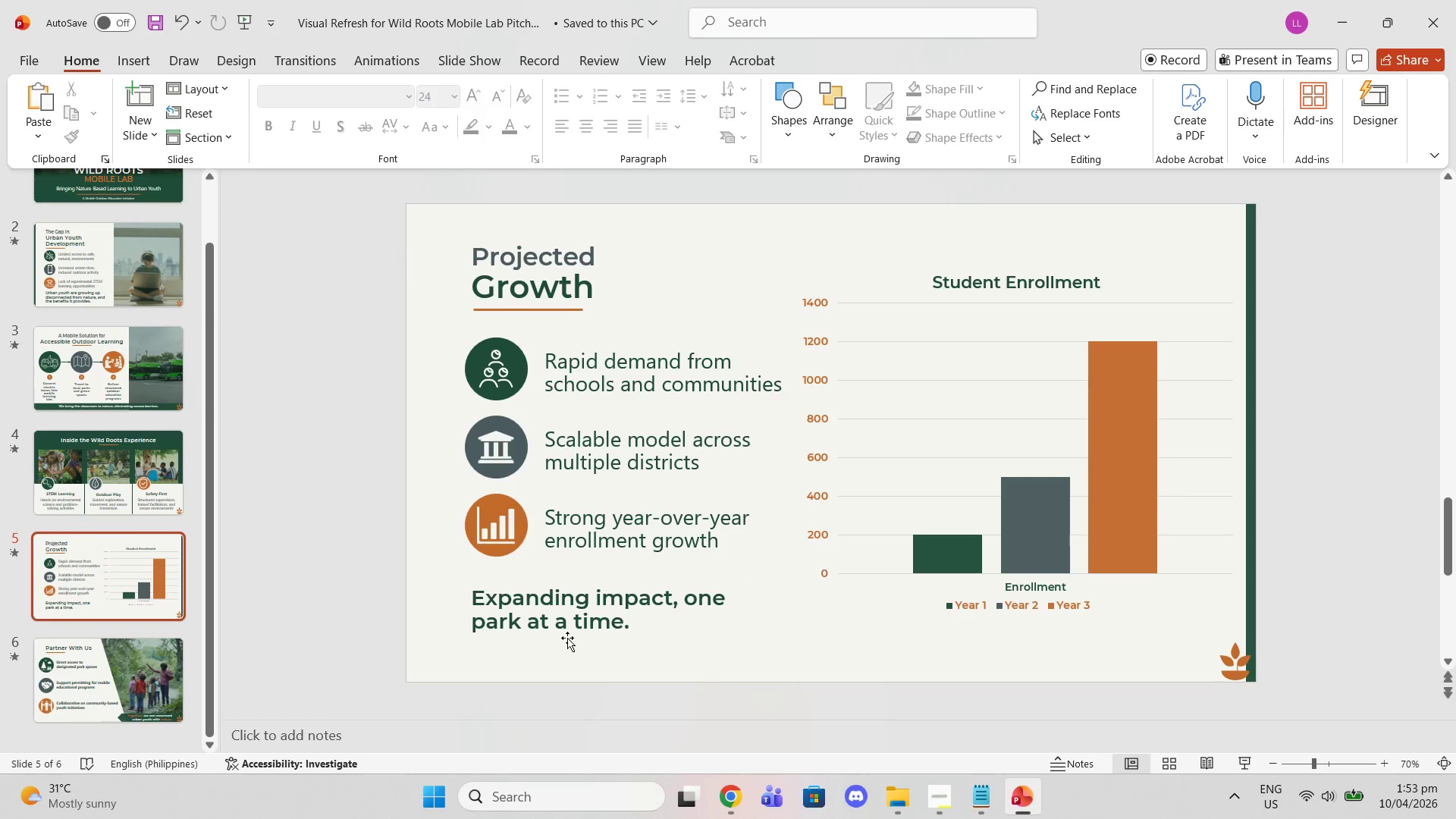 
left_click([959, 606])
 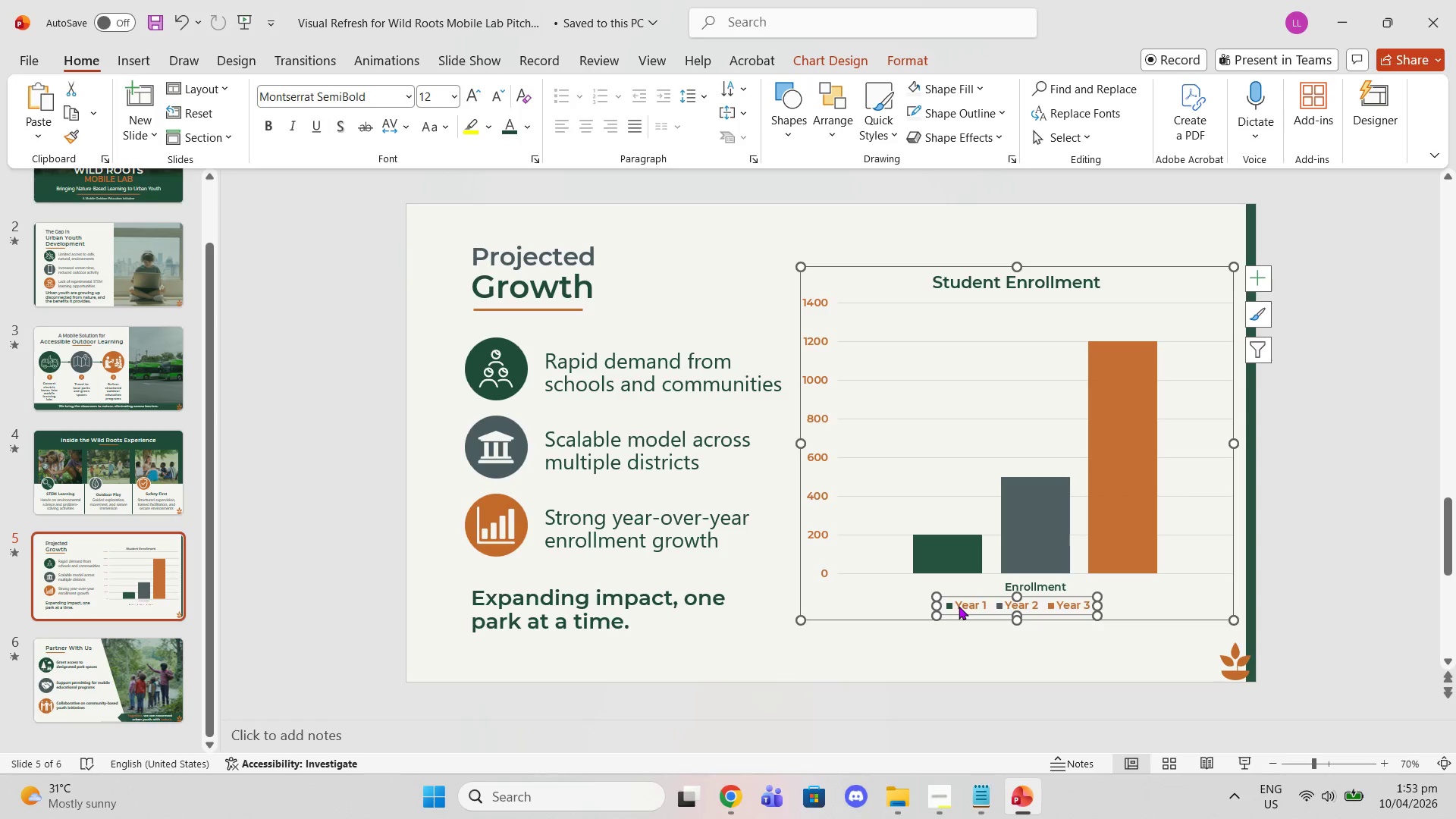 
left_click([959, 606])
 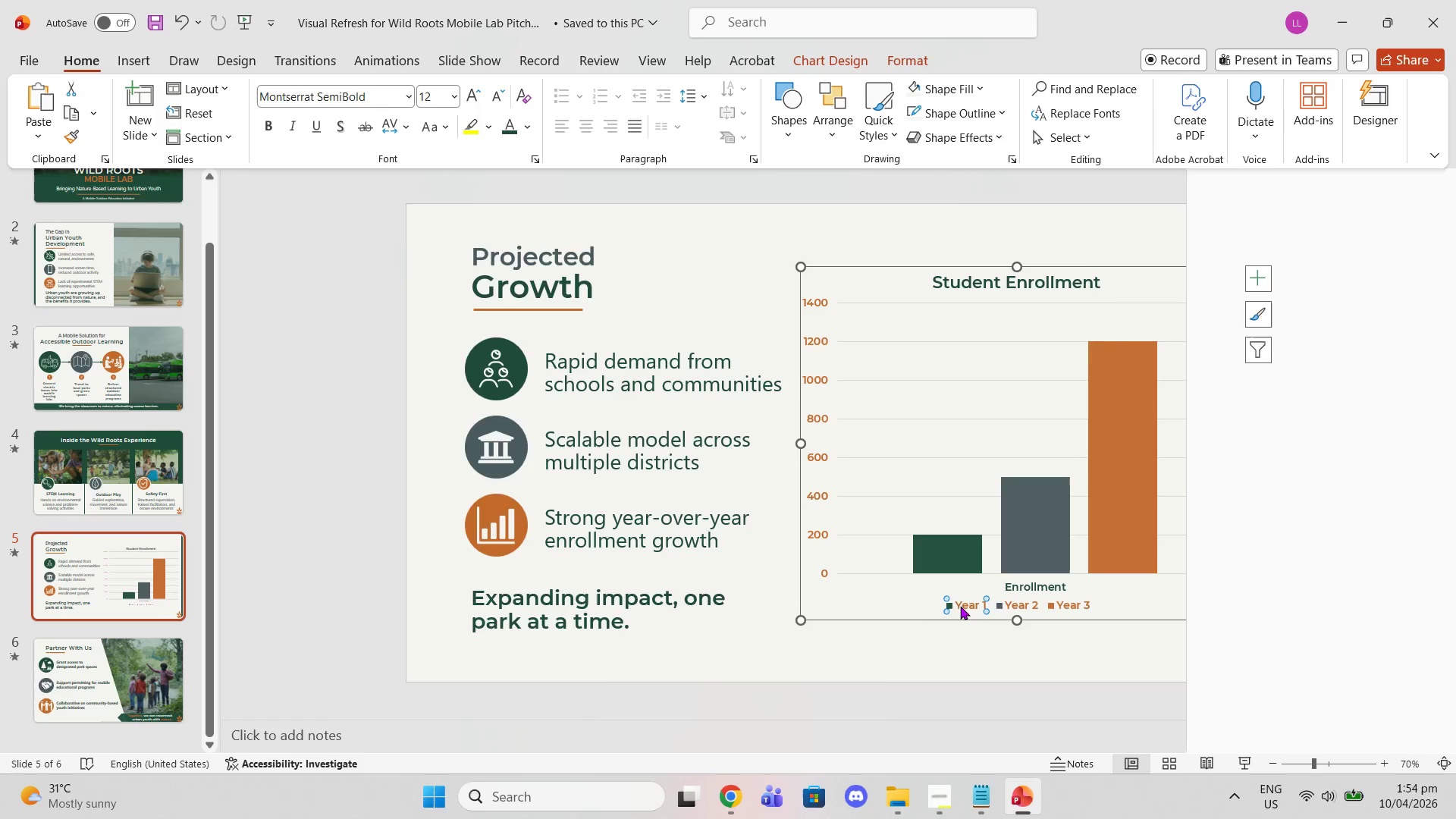 
triple_click([960, 606])
 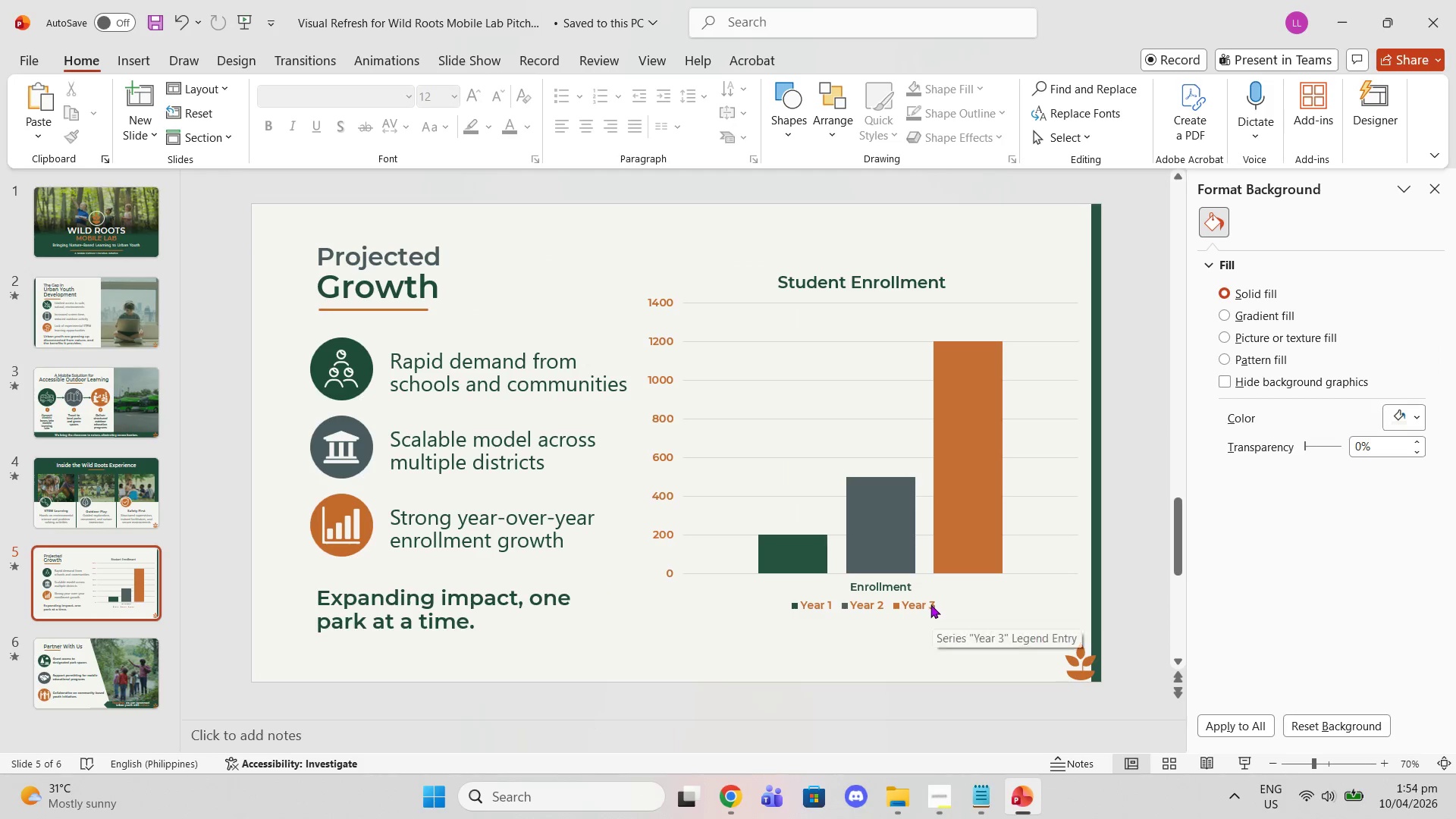 
left_click([930, 604])
 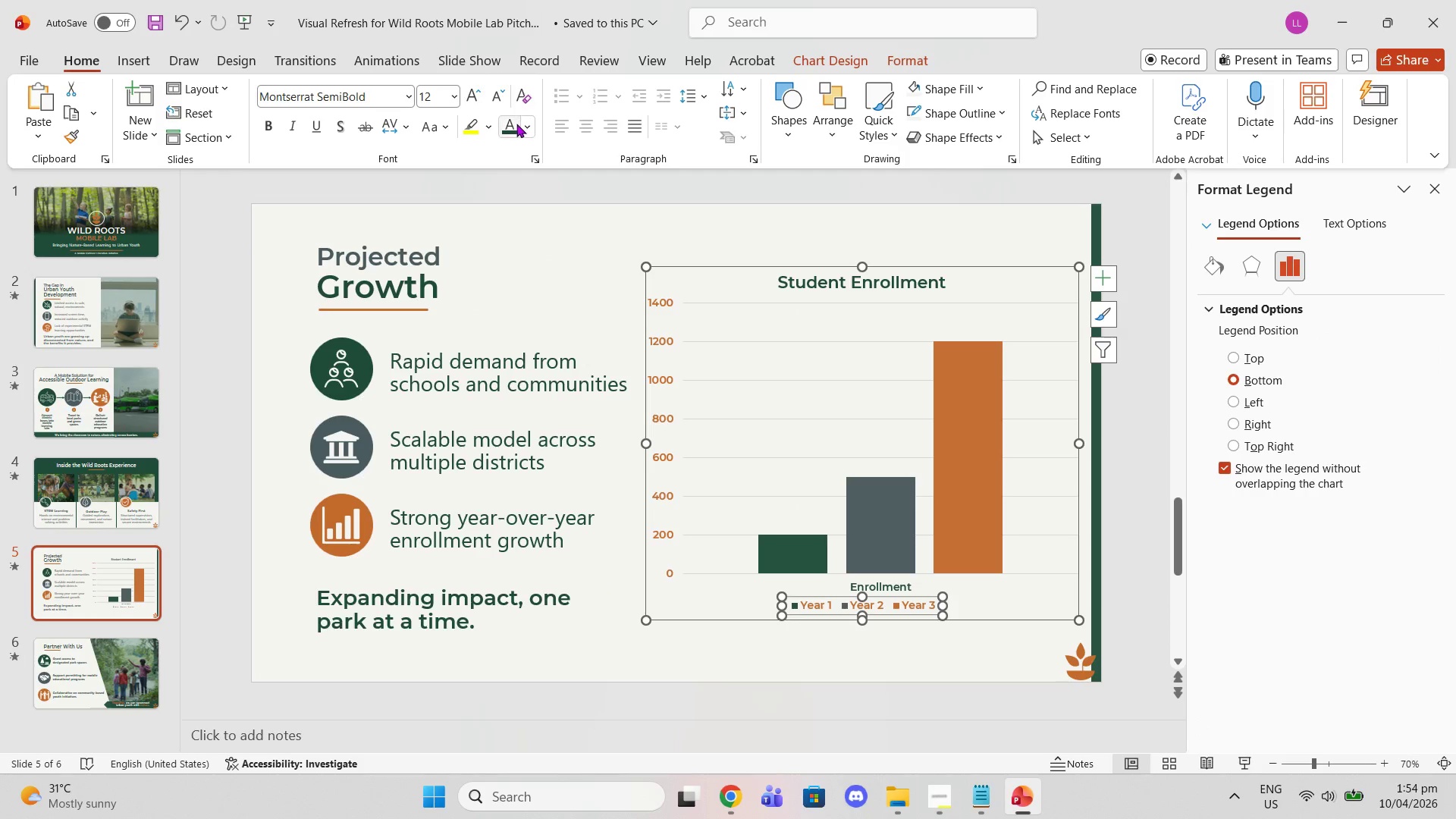 
left_click([516, 124])
 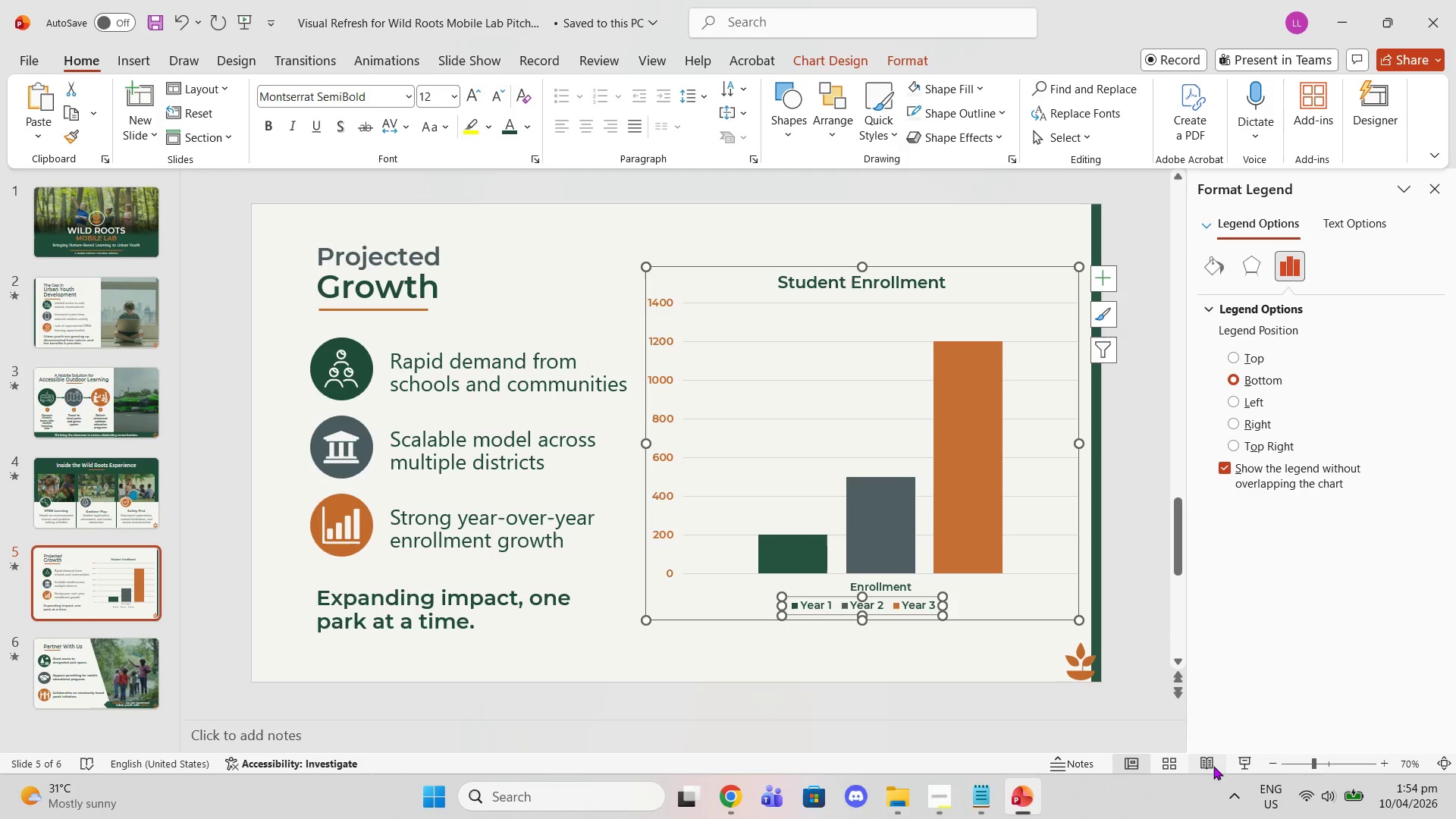 
left_click_drag(start_coordinate=[1312, 762], to_coordinate=[1330, 765])
 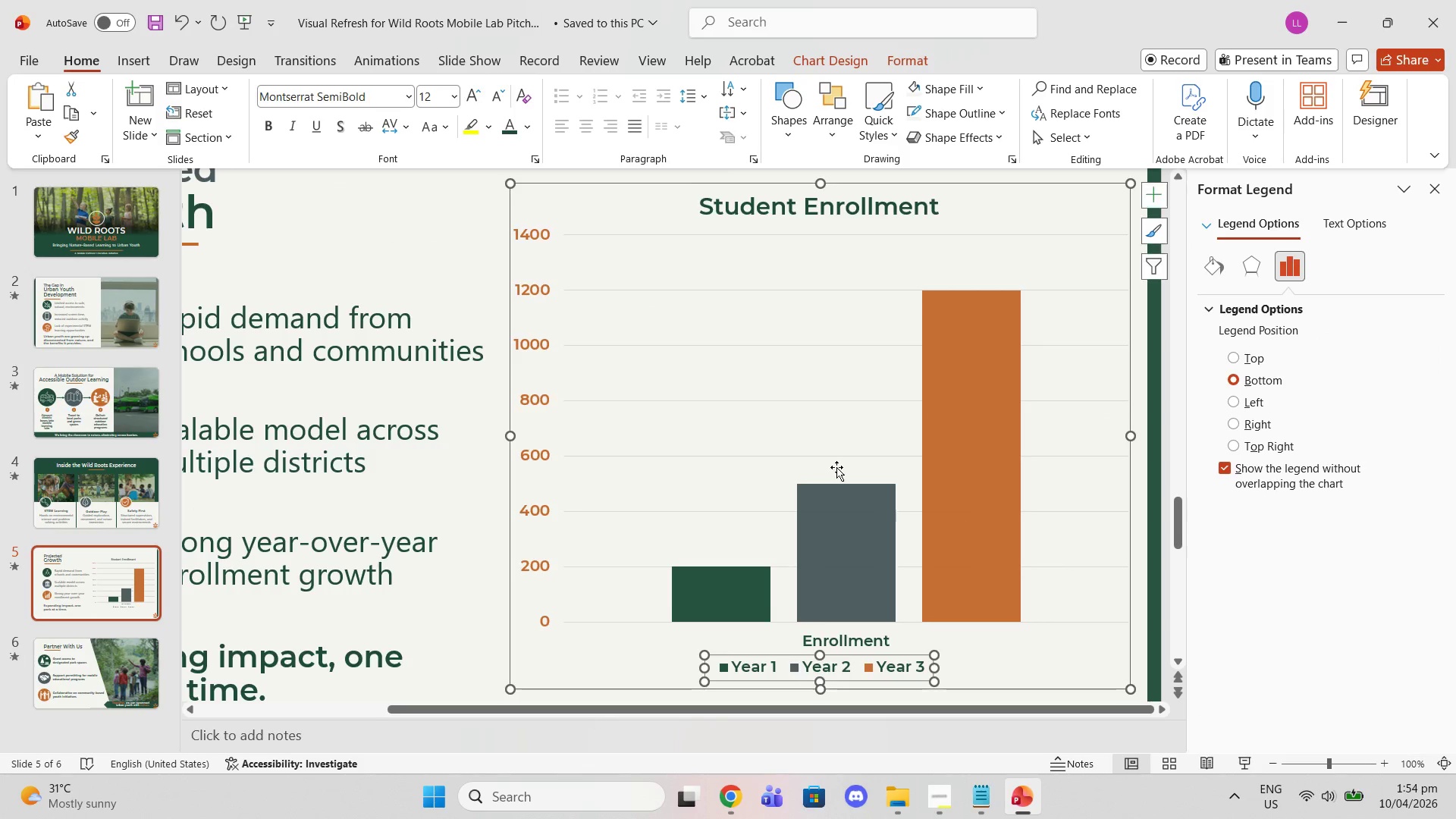 
scroll: coordinate [842, 481], scroll_direction: down, amount: 2.0
 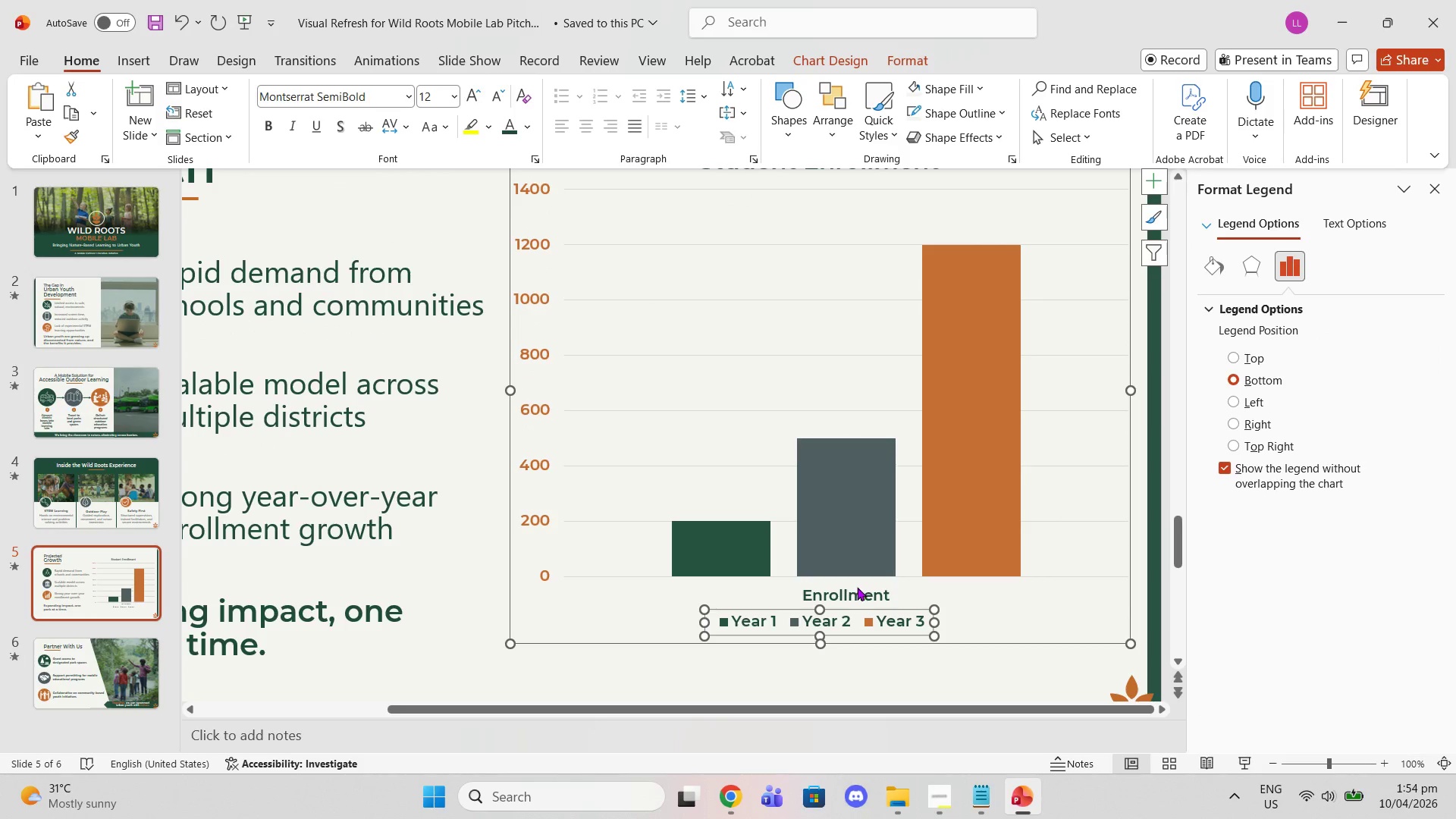 
left_click_drag(start_coordinate=[857, 587], to_coordinate=[514, 124])
 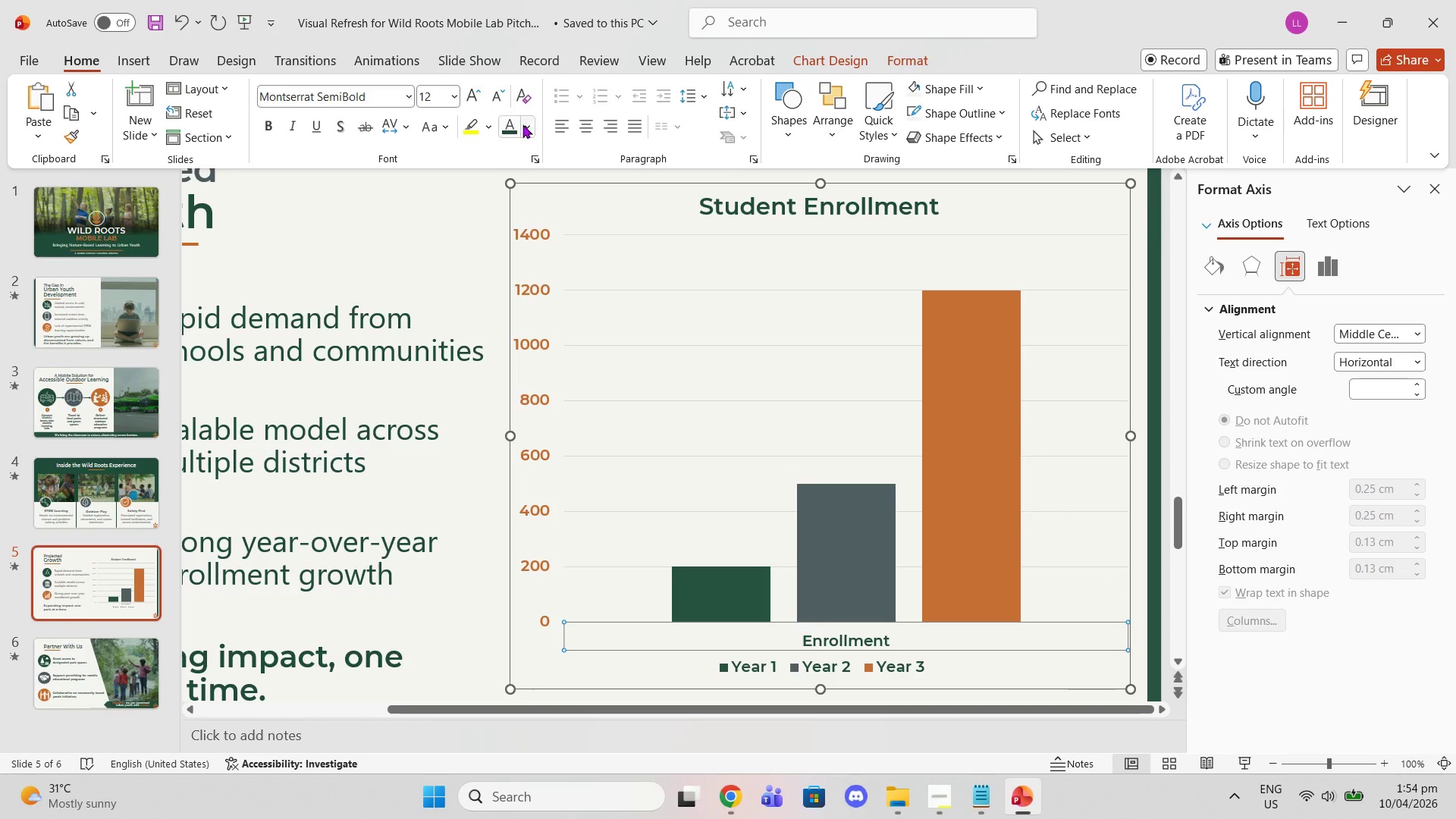 
left_click([514, 124])
 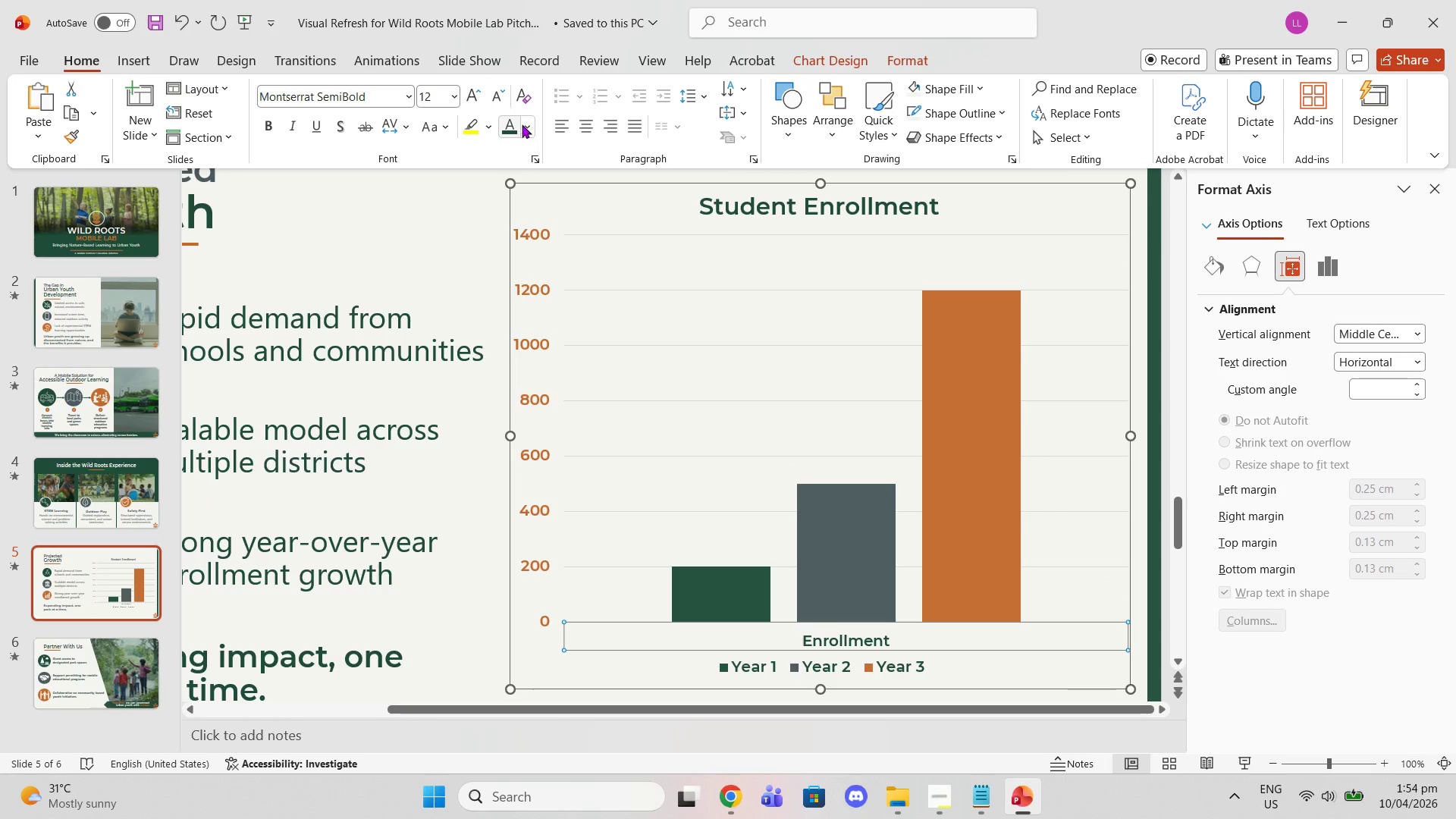 
left_click([522, 124])
 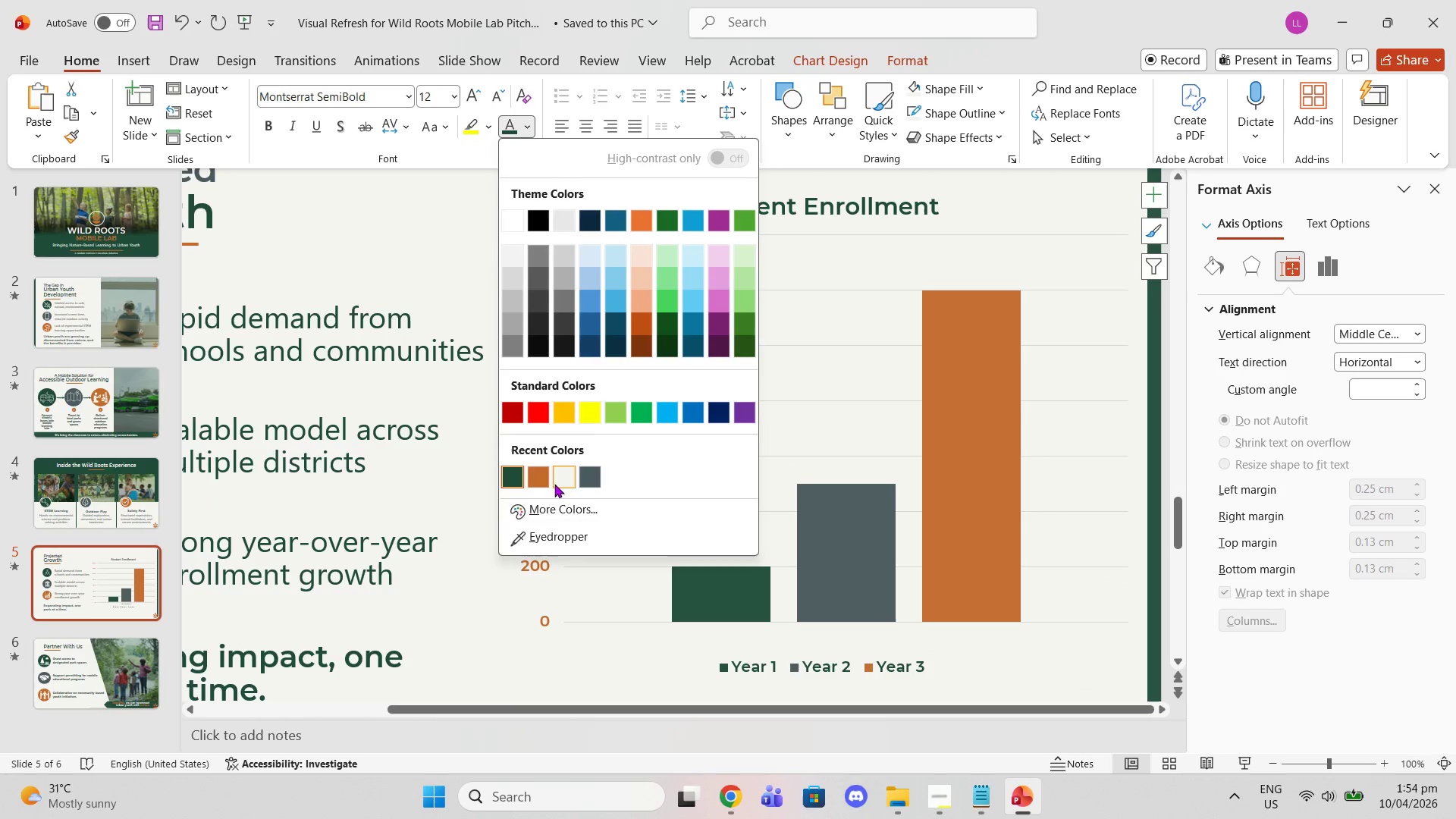 
left_click([543, 484])
 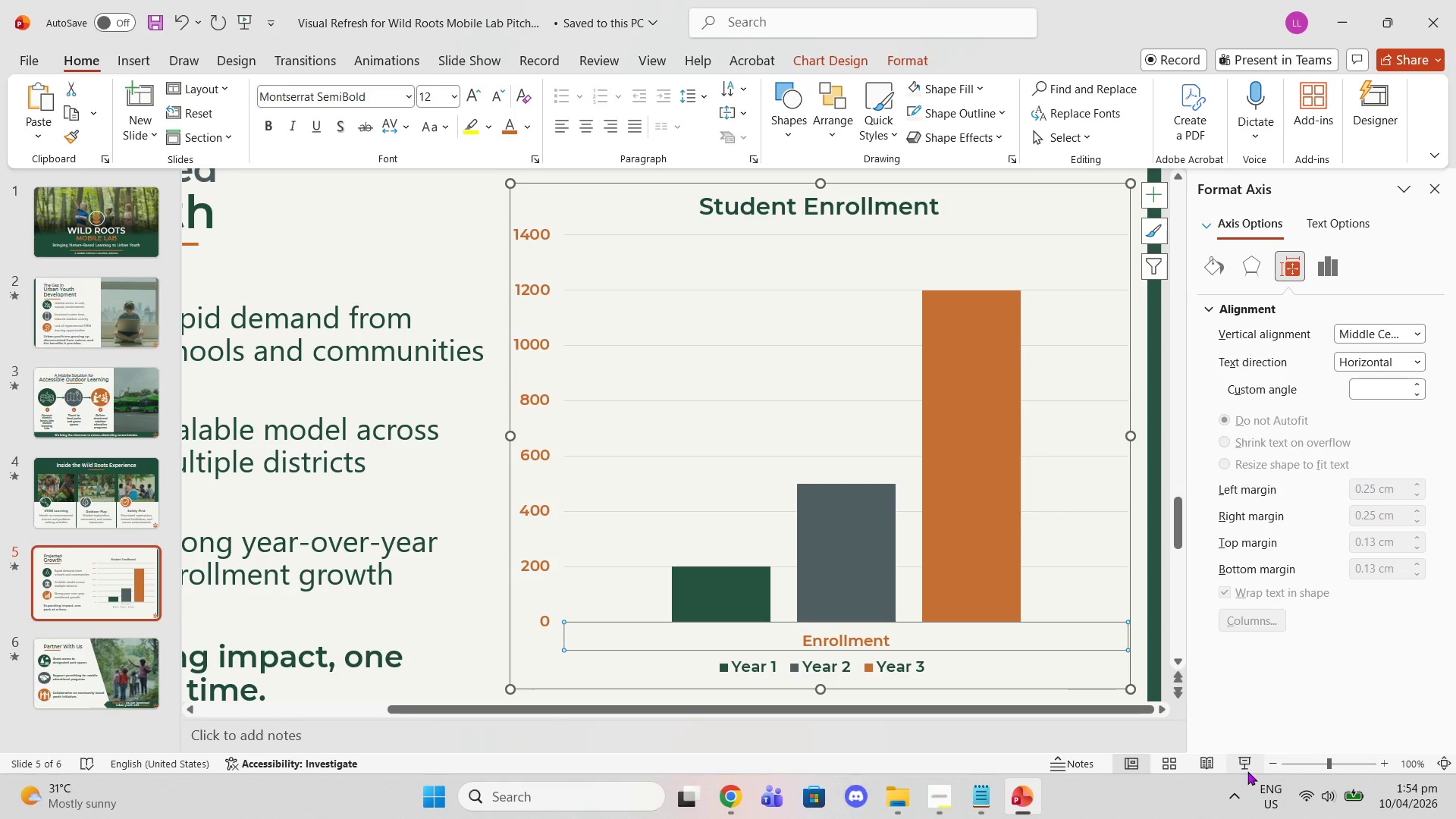 
left_click([1273, 761])
 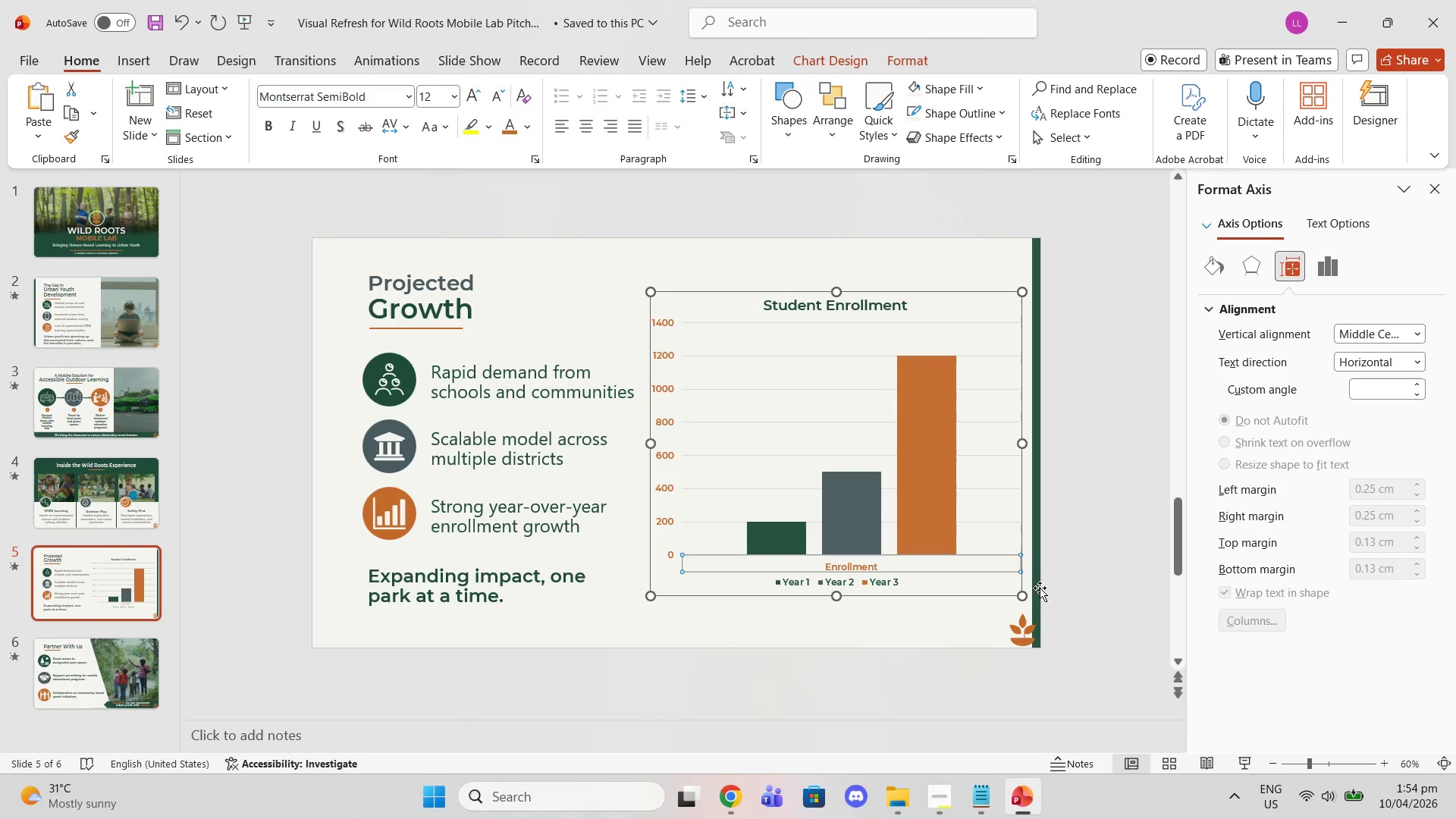 
left_click([1103, 549])
 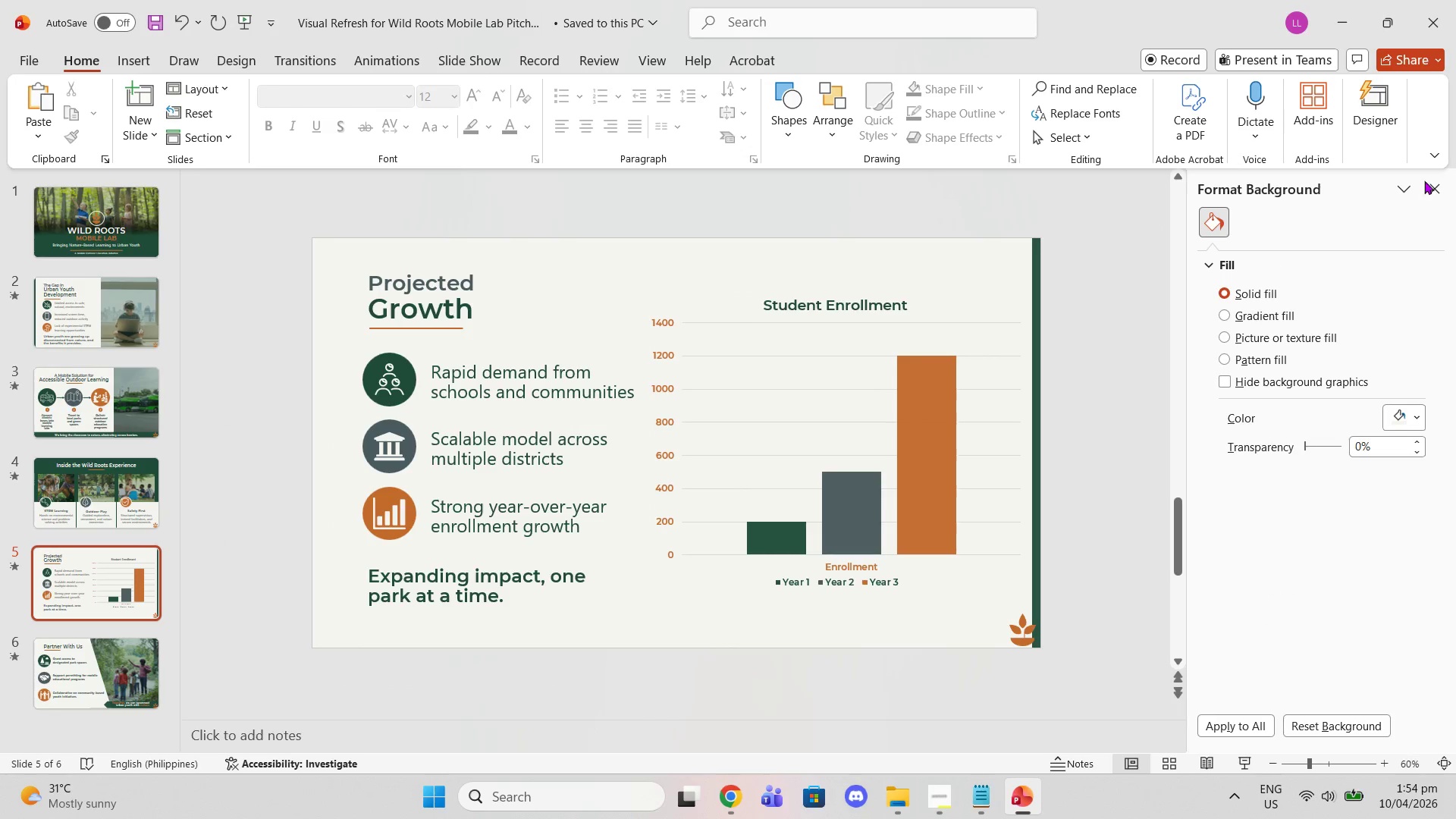 
left_click([1443, 186])
 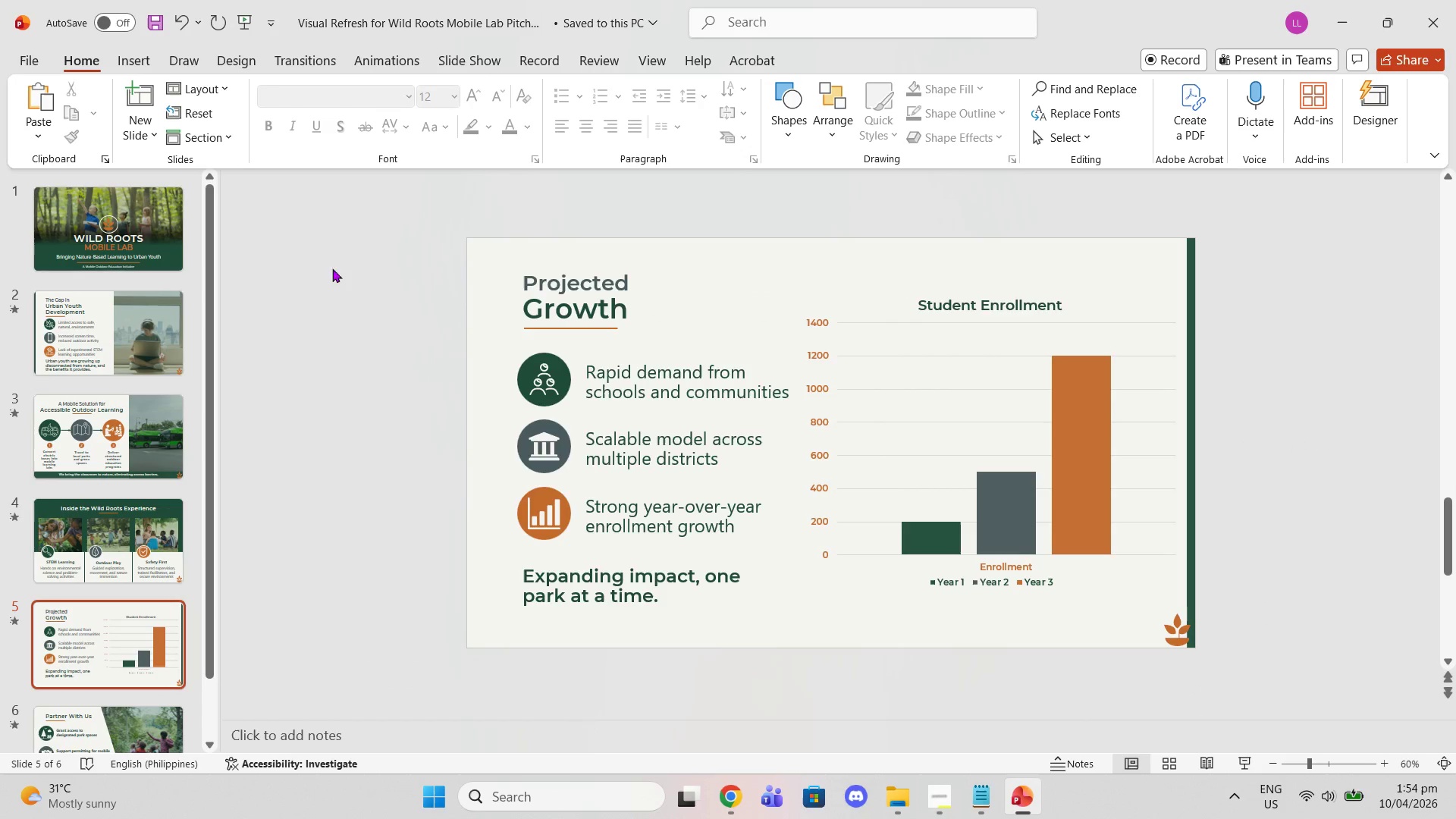 
scroll: coordinate [339, 290], scroll_direction: up, amount: 8.0
 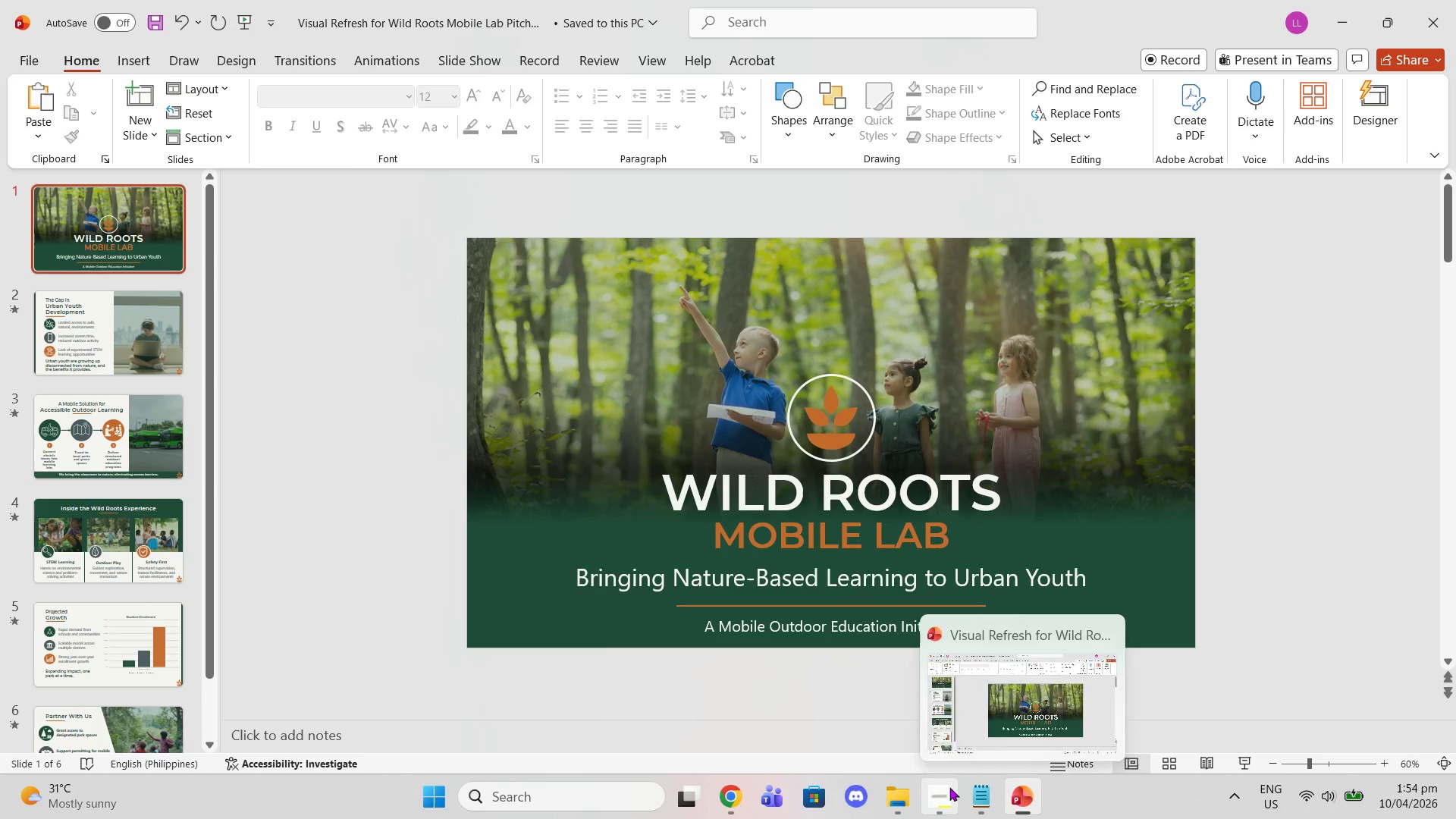 
left_click([949, 787])